 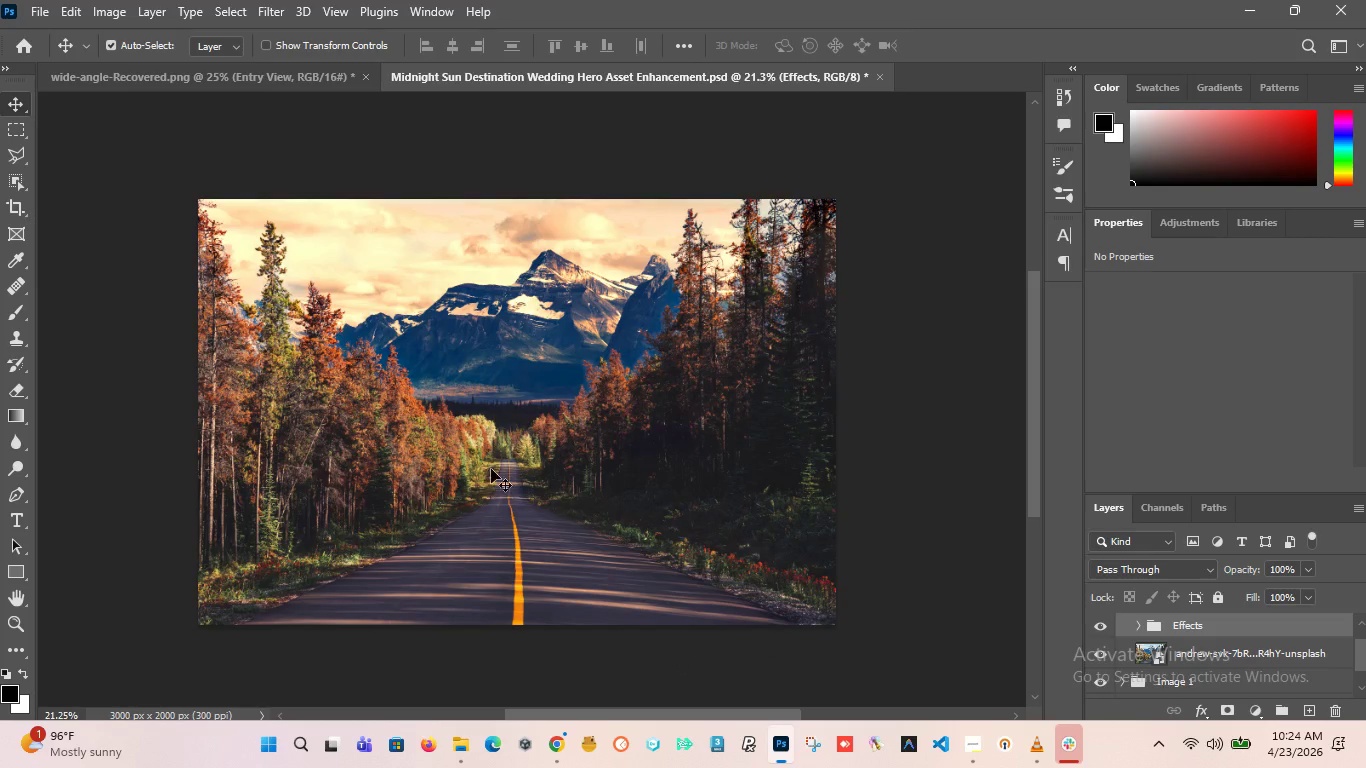 
scroll: coordinate [519, 435], scroll_direction: up, amount: 1.0
 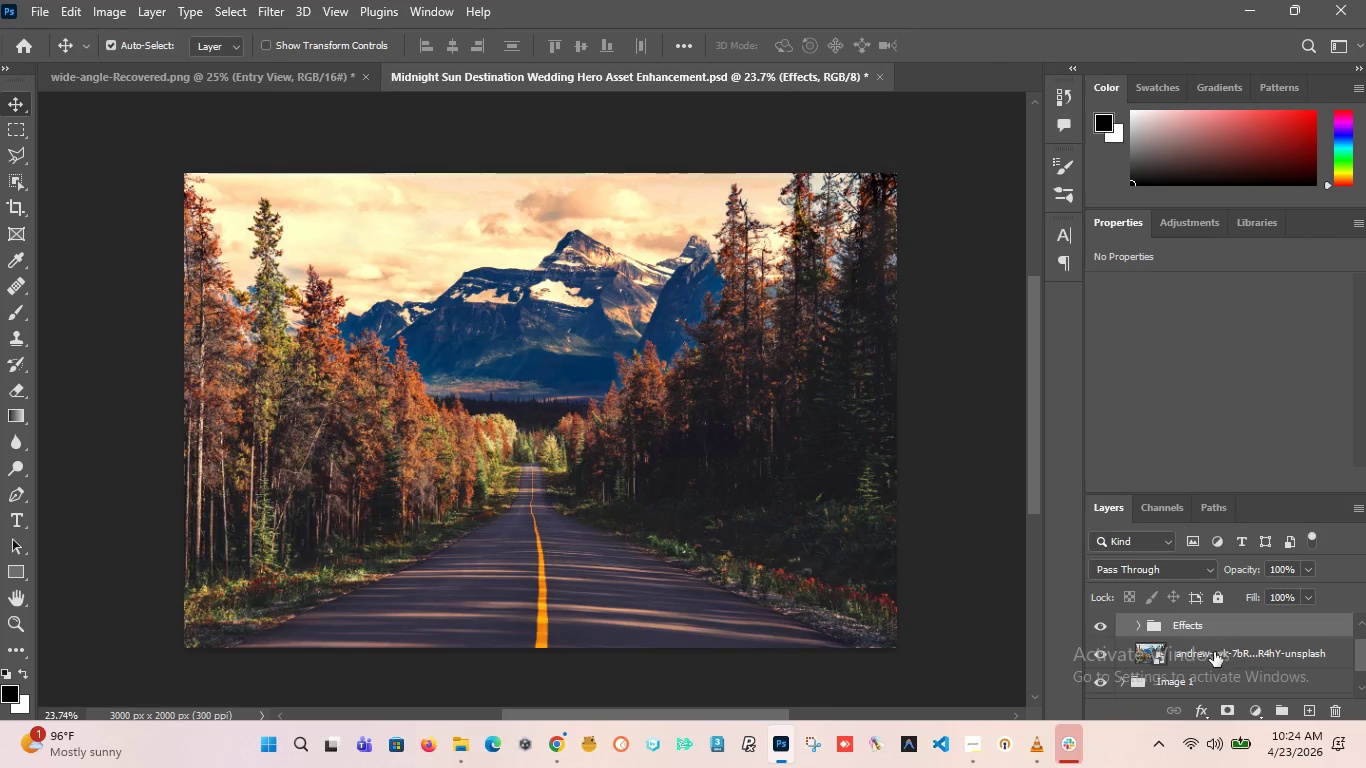 
left_click([1212, 656])
 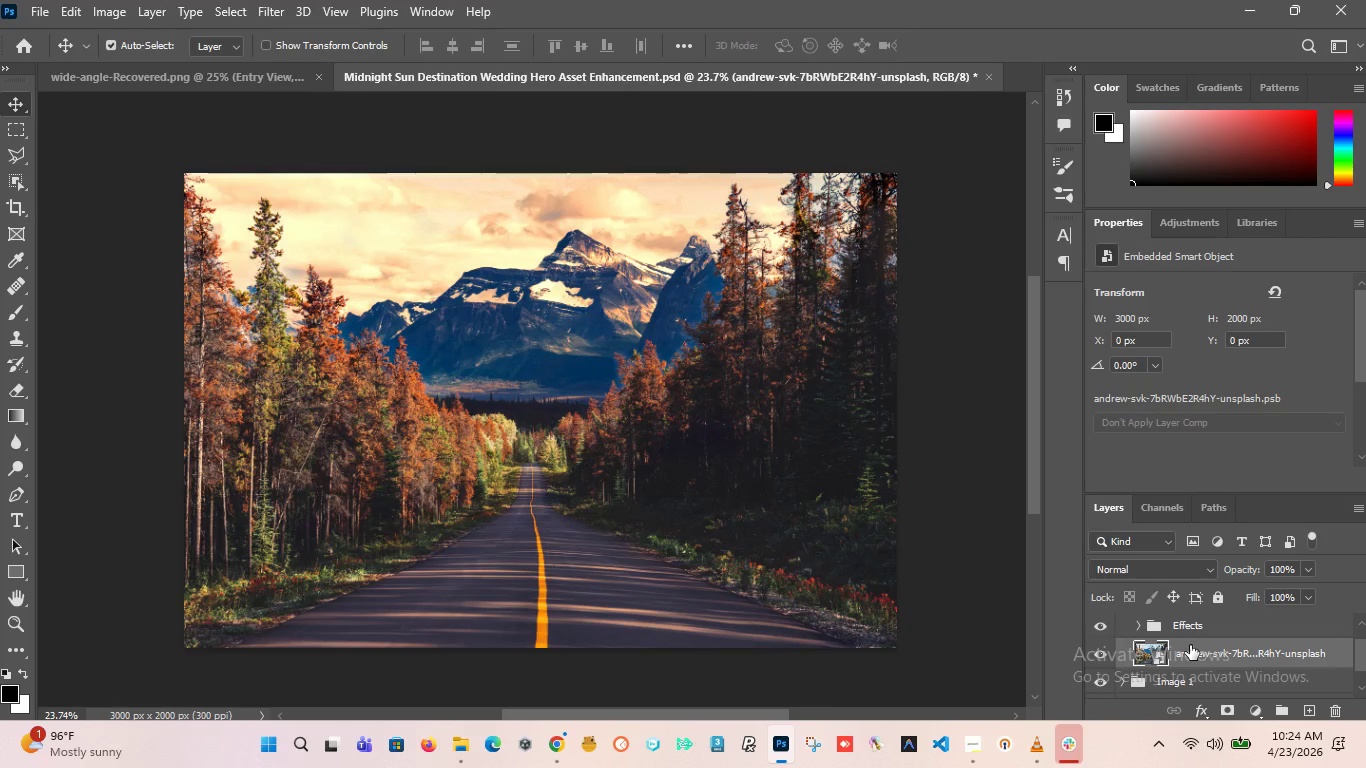 
key(Control+ControlLeft)
 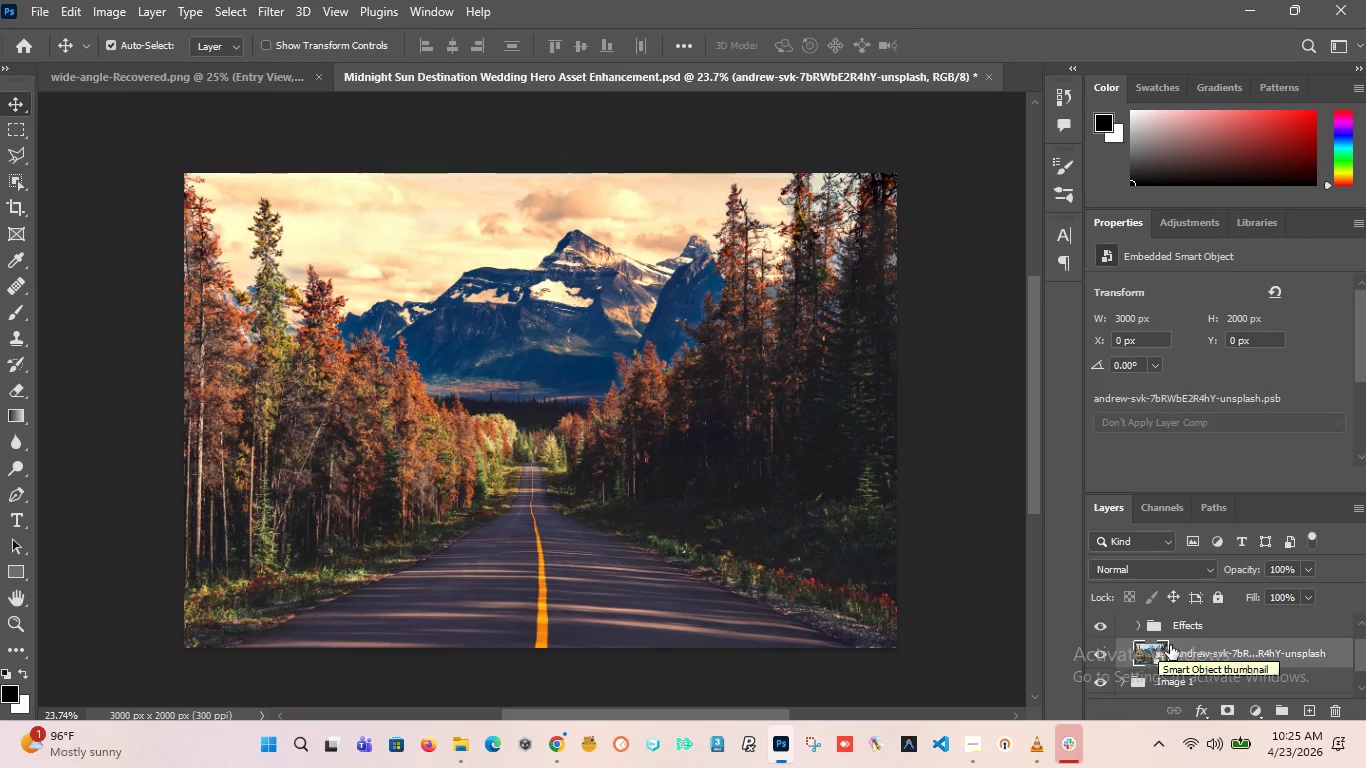 
right_click([1185, 647])
 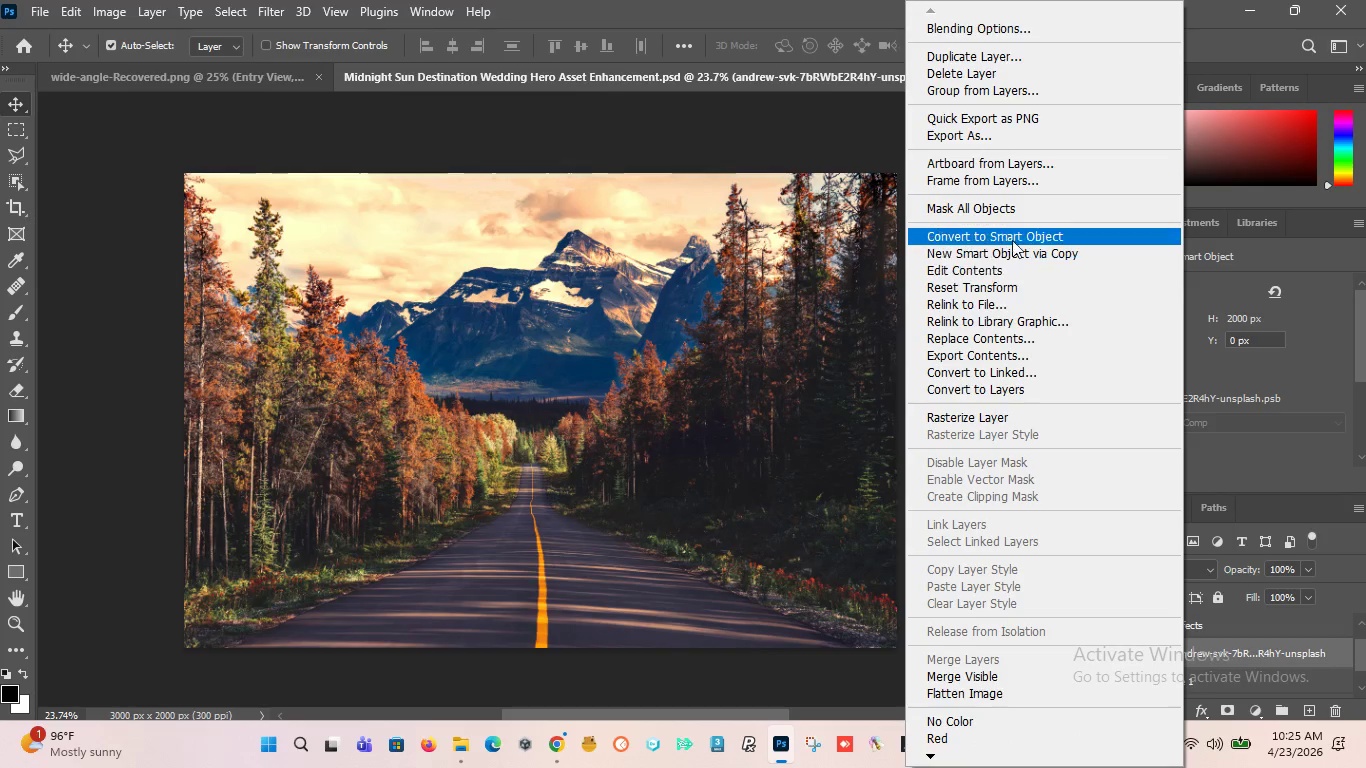 
left_click([1012, 230])
 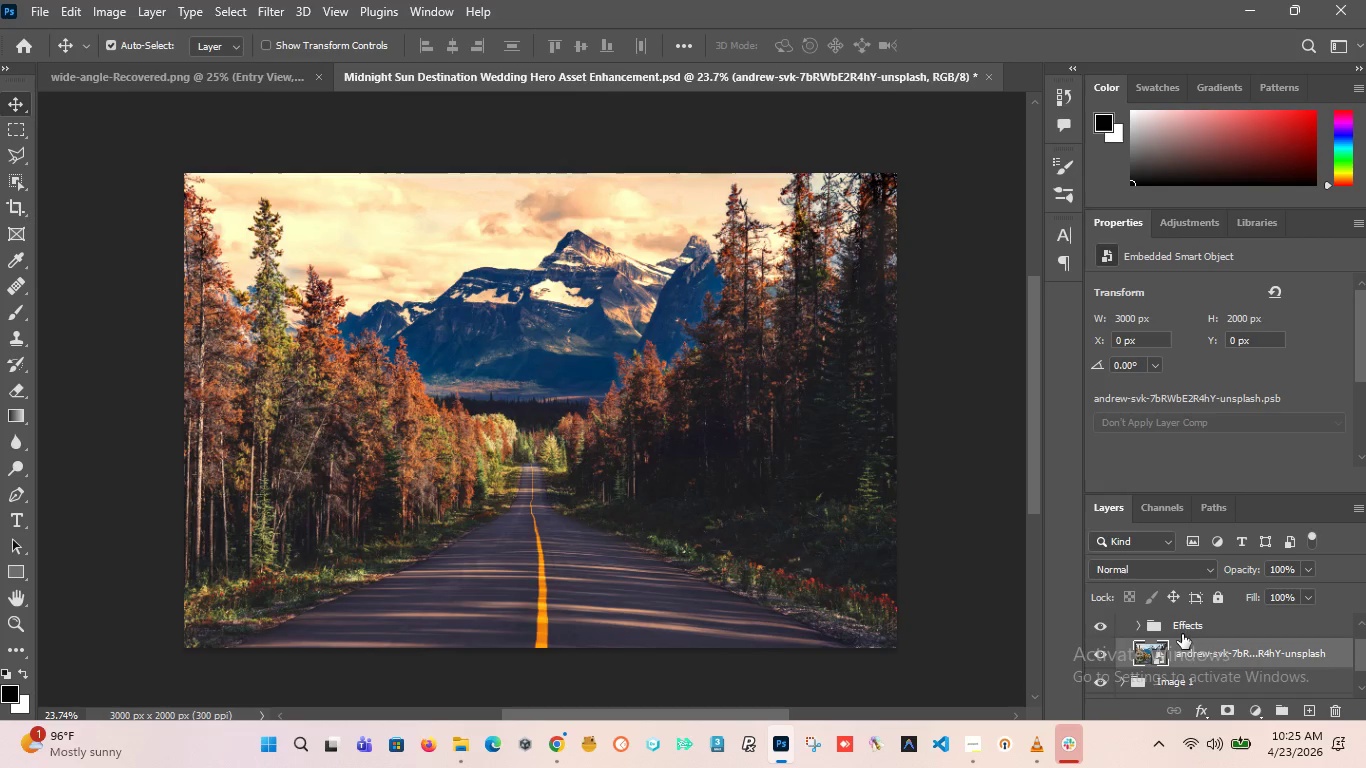 
key(Control+Shift+A)
 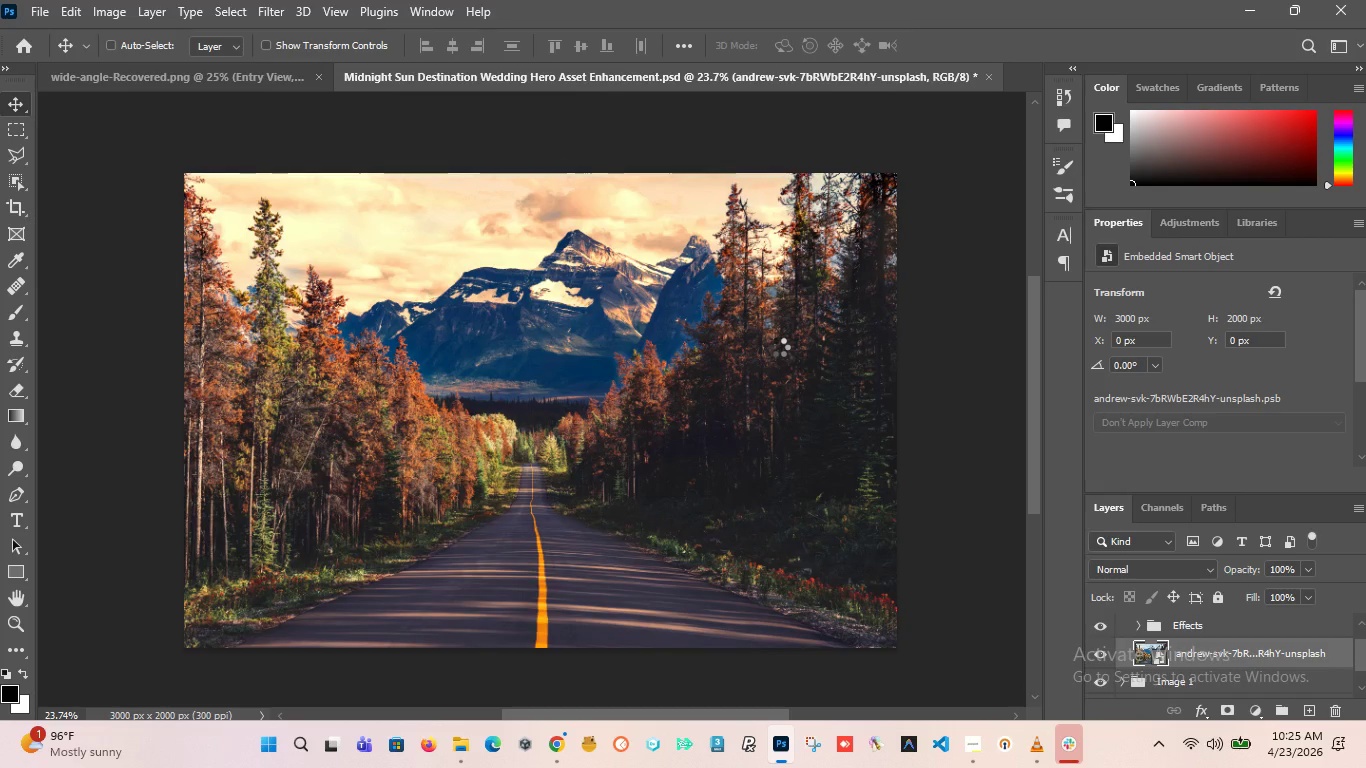 
wait(8.05)
 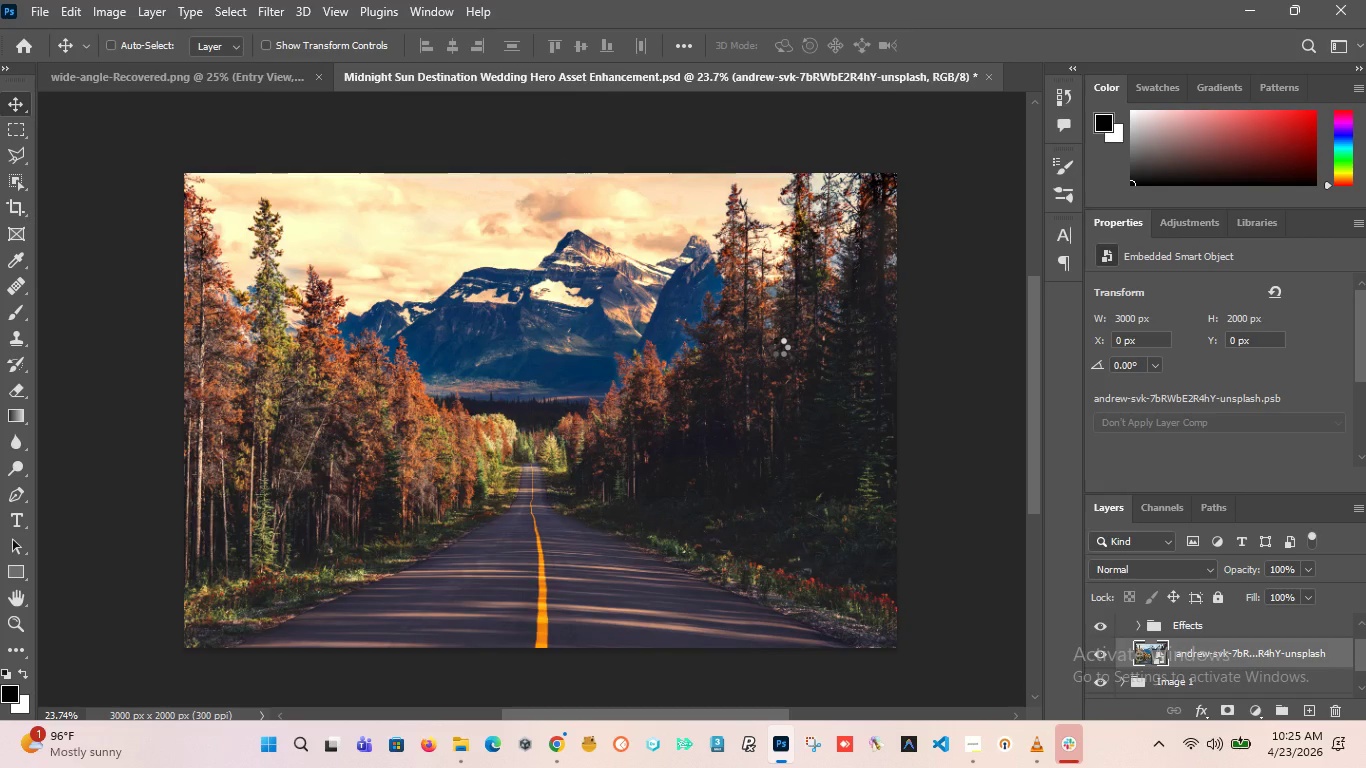 
left_click_drag(start_coordinate=[1211, 363], to_coordinate=[1212, 431])
 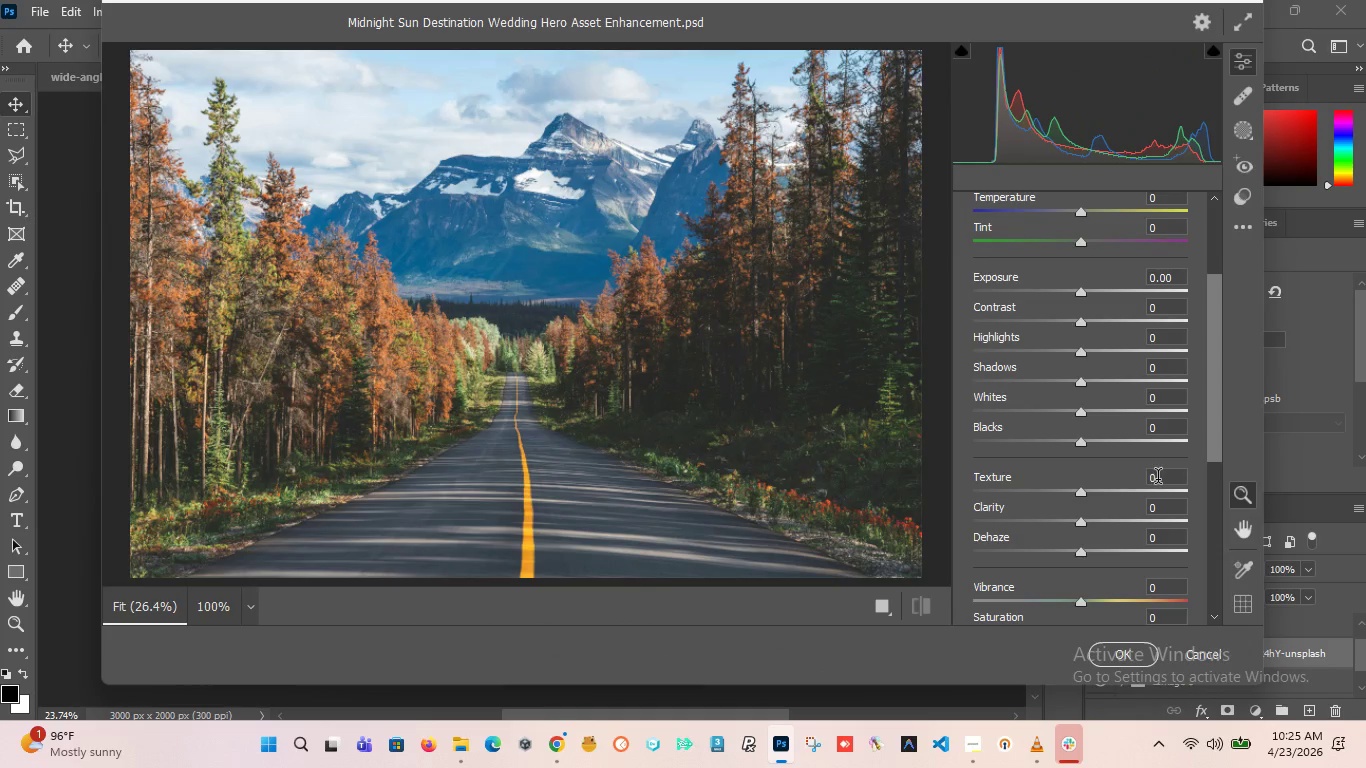 
left_click_drag(start_coordinate=[1159, 479], to_coordinate=[1095, 479])
 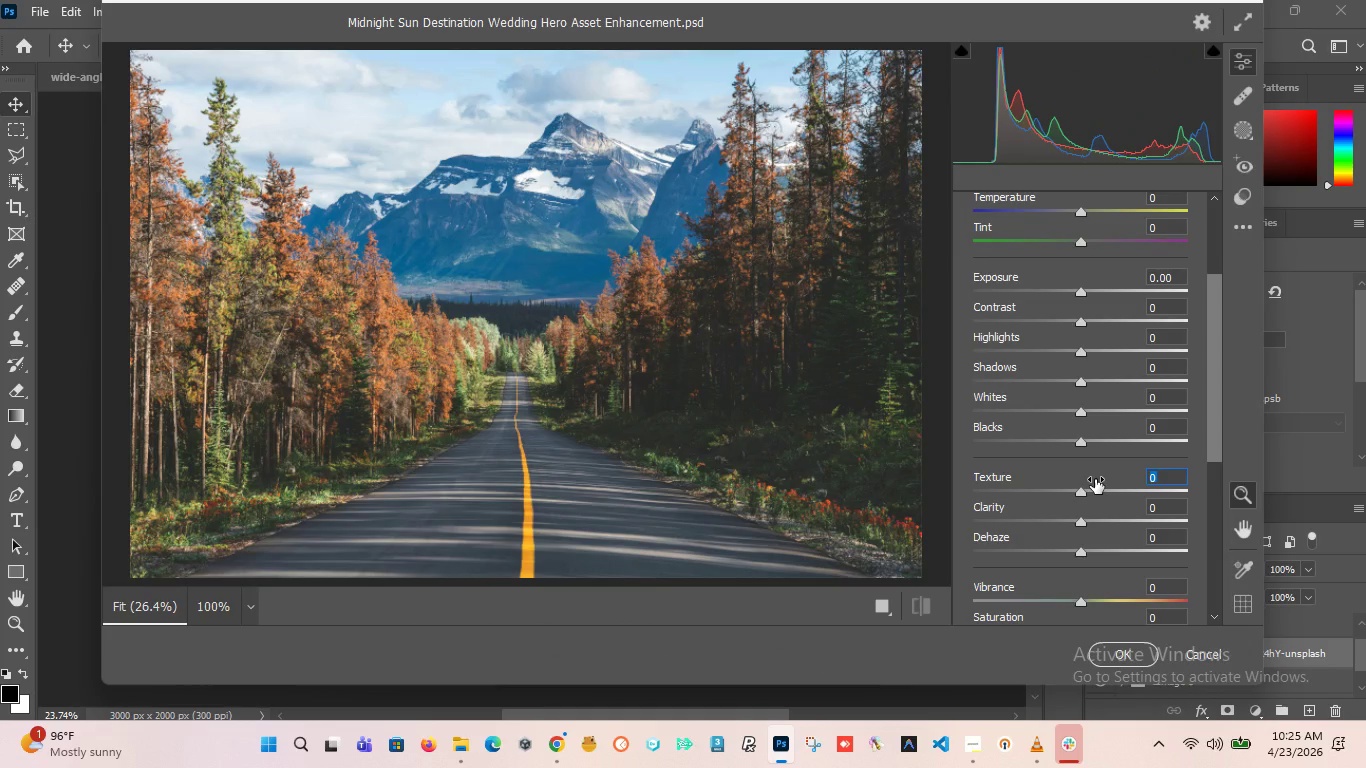 
type(15)
 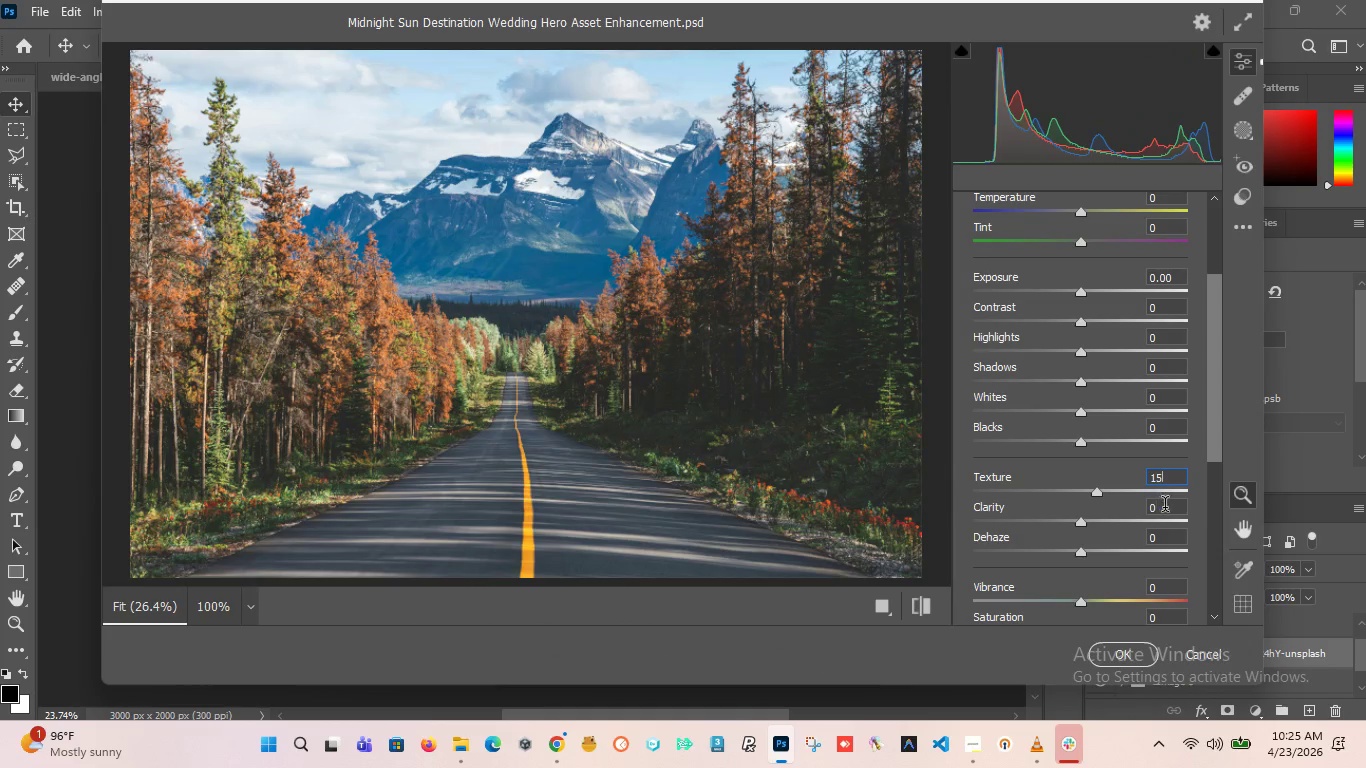 
left_click_drag(start_coordinate=[1165, 507], to_coordinate=[1084, 504])
 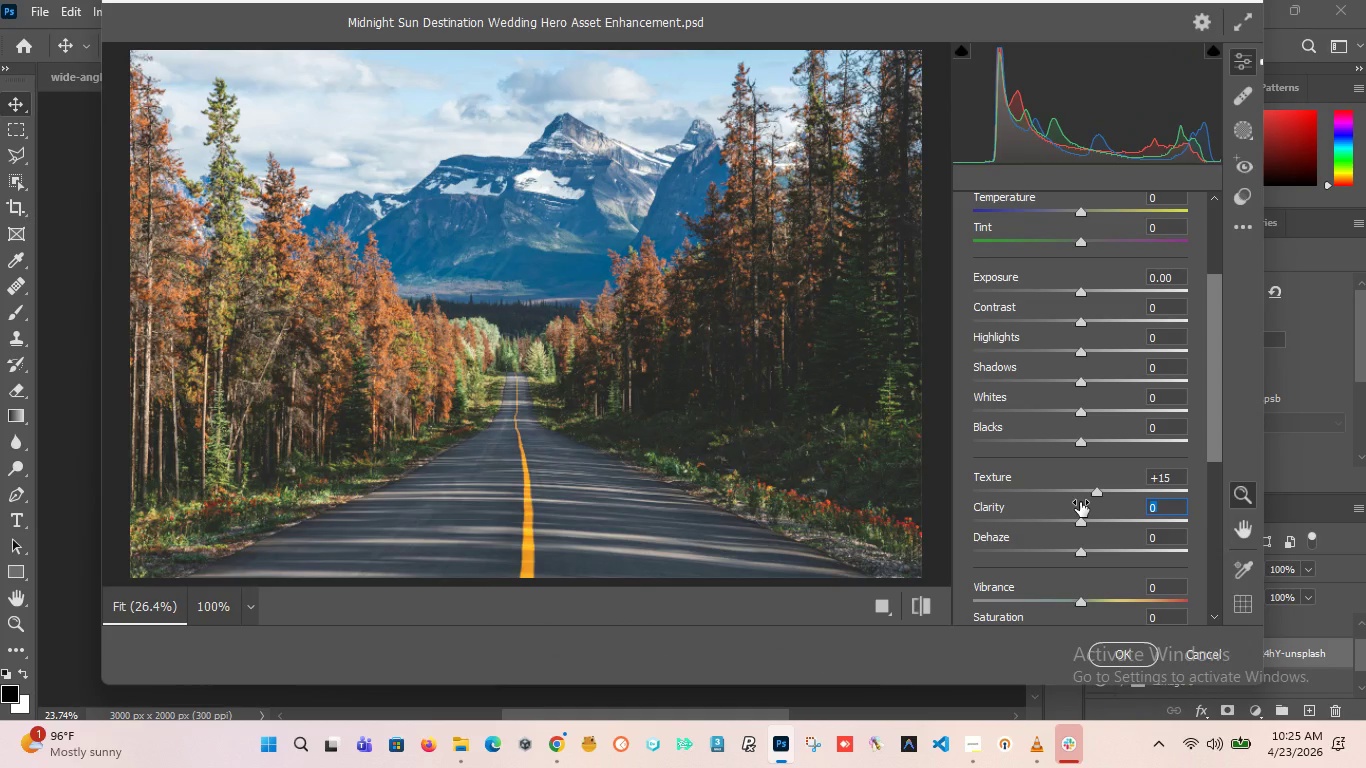 
key(2)
 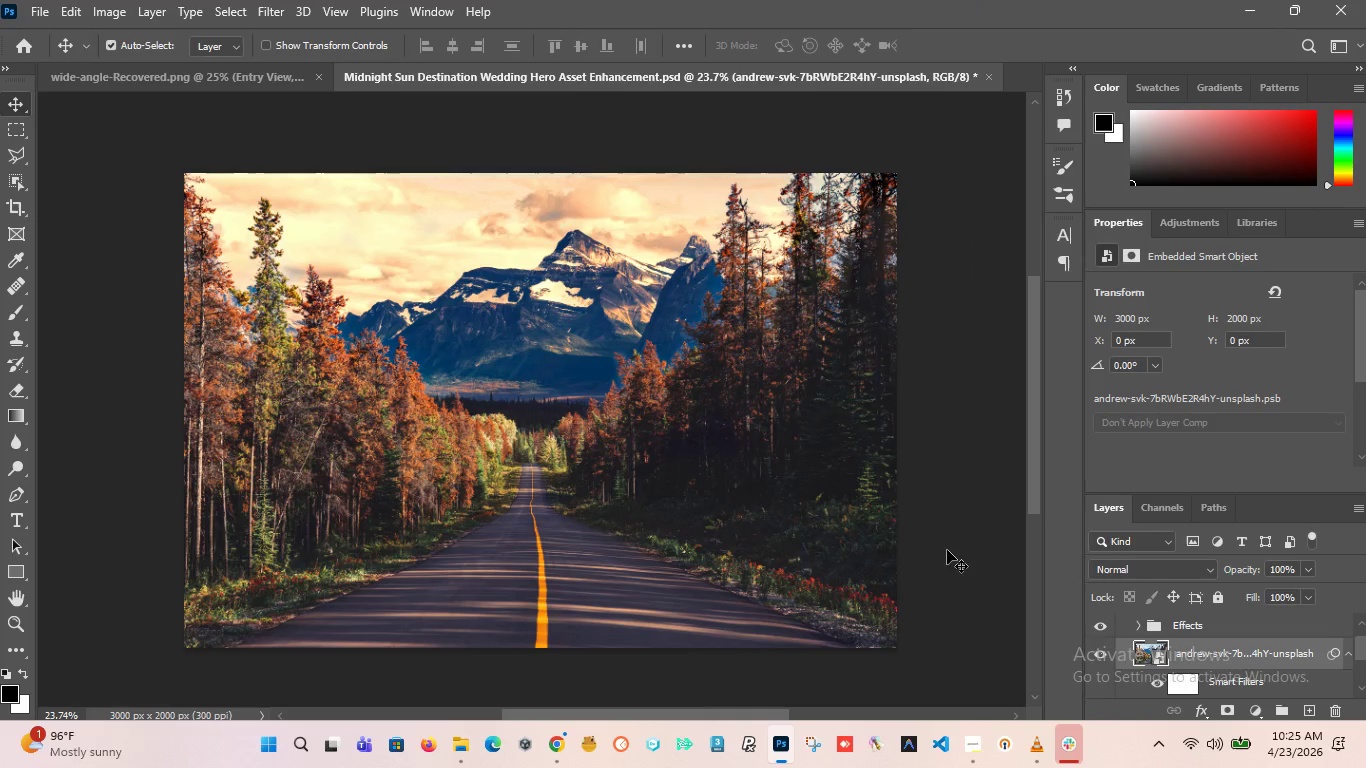 
wait(6.89)
 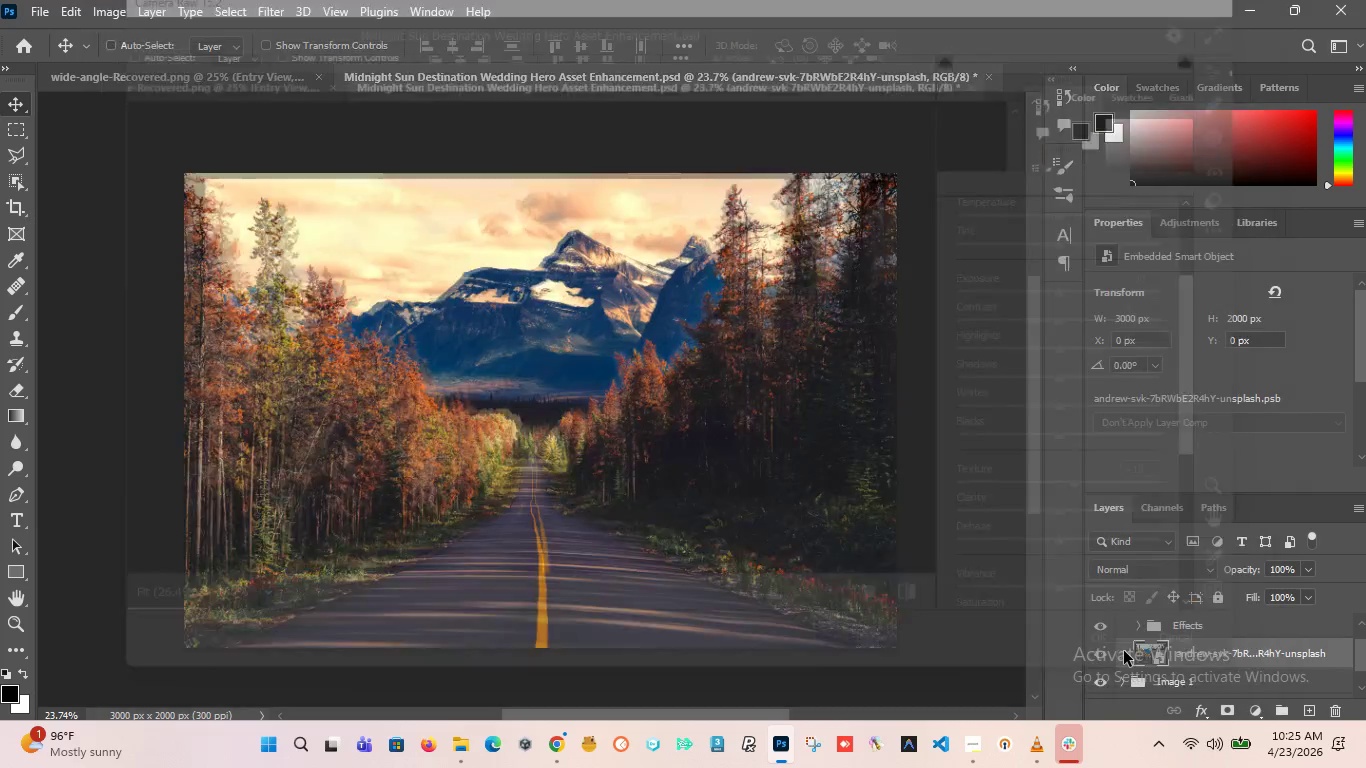 
hold_key(key=AltLeft, duration=6.48)
scroll: coordinate [500, 420], scroll_direction: up, amount: 21.0
 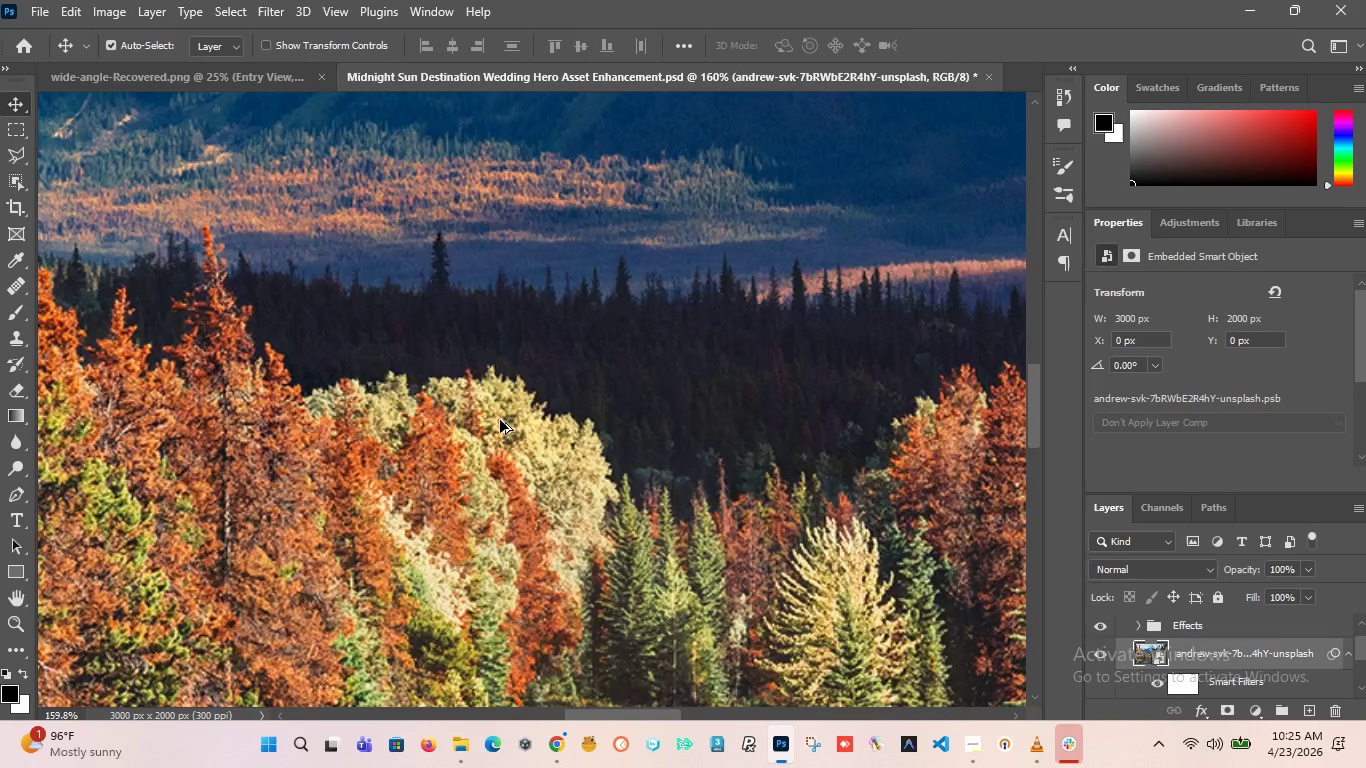 
scroll: coordinate [500, 420], scroll_direction: down, amount: 20.0
 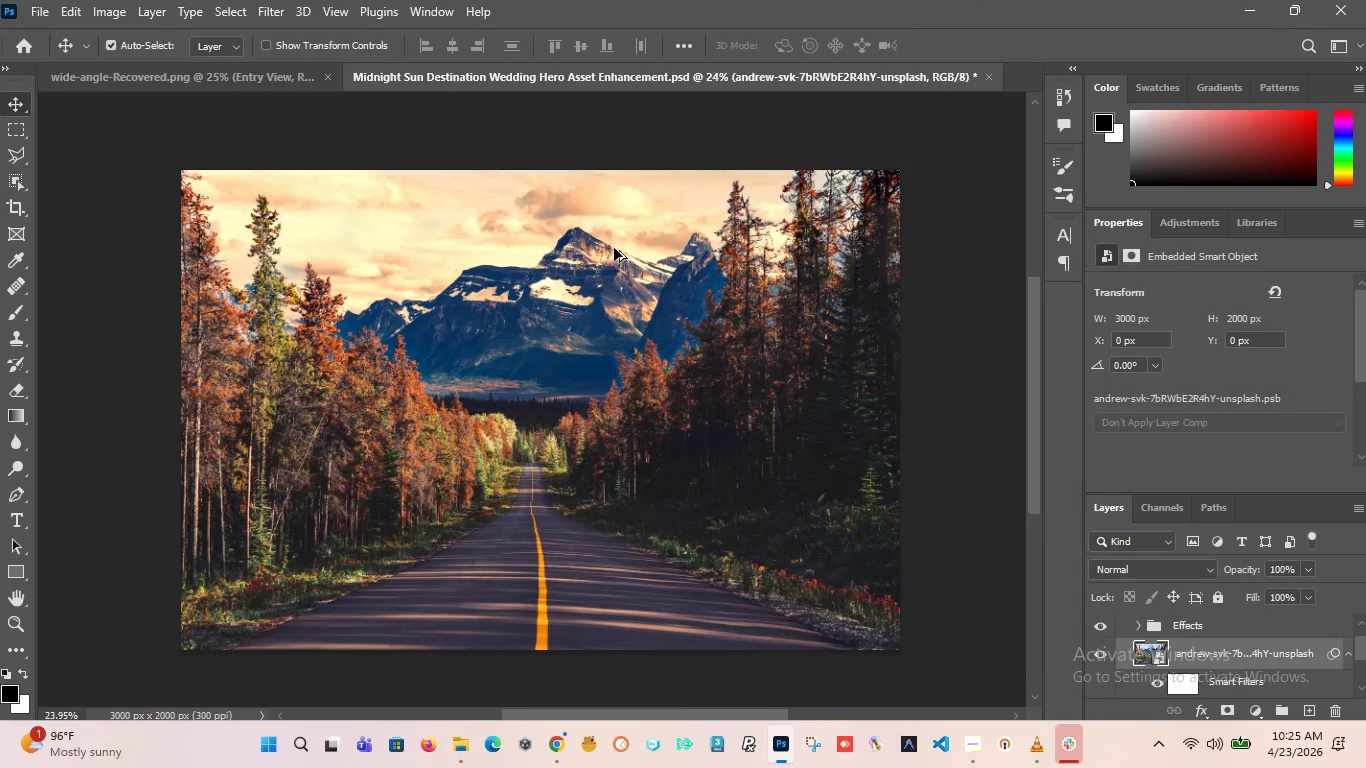 
scroll: coordinate [609, 275], scroll_direction: up, amount: 18.0
 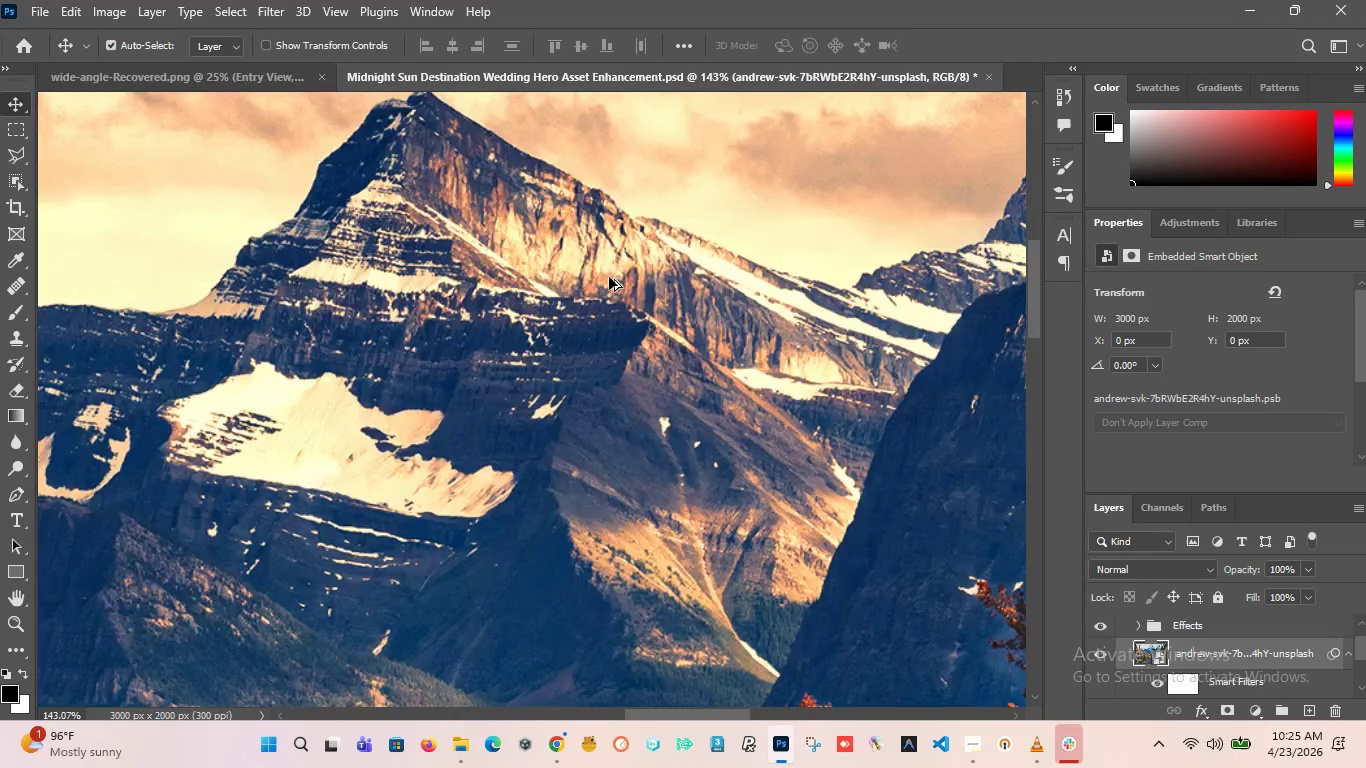 
hold_key(key=AltLeft, duration=4.39)
scroll: coordinate [593, 335], scroll_direction: down, amount: 2.0
 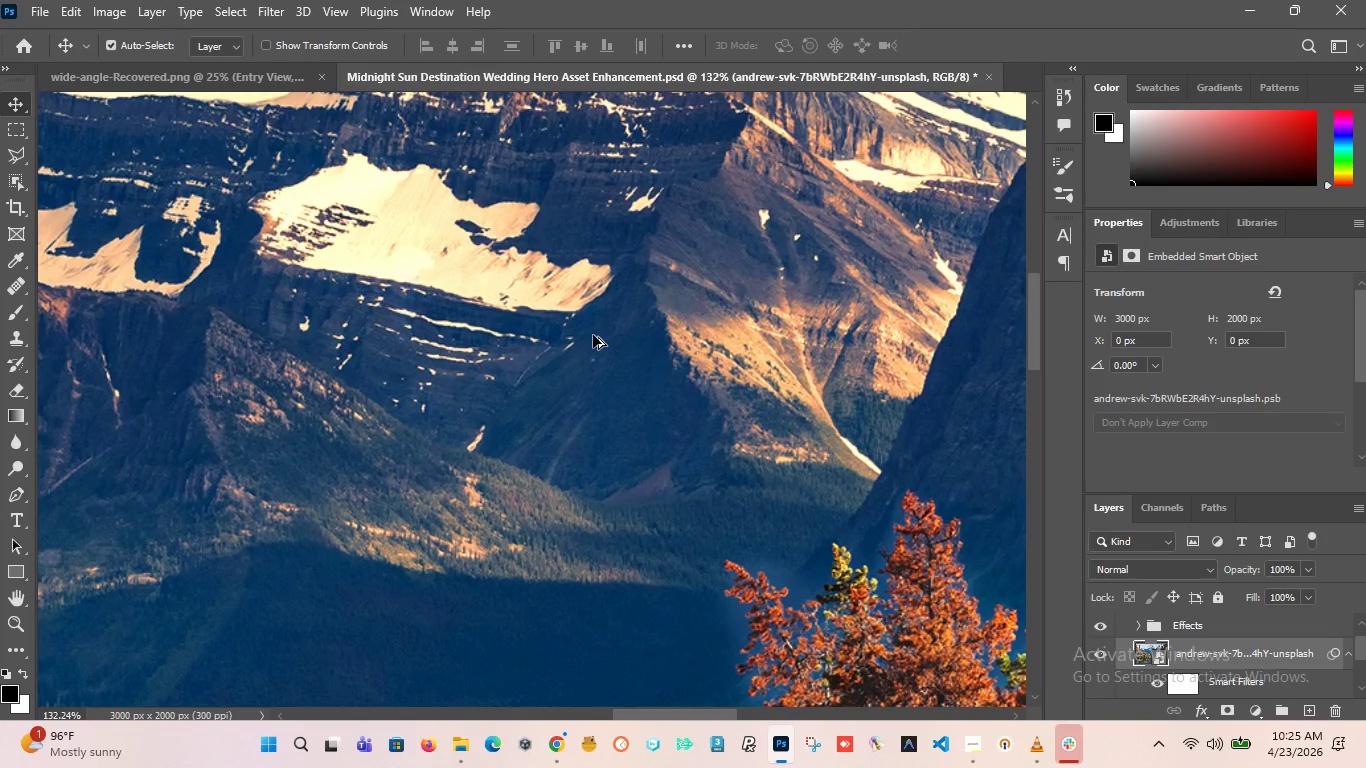 
scroll: coordinate [593, 335], scroll_direction: up, amount: 5.0
 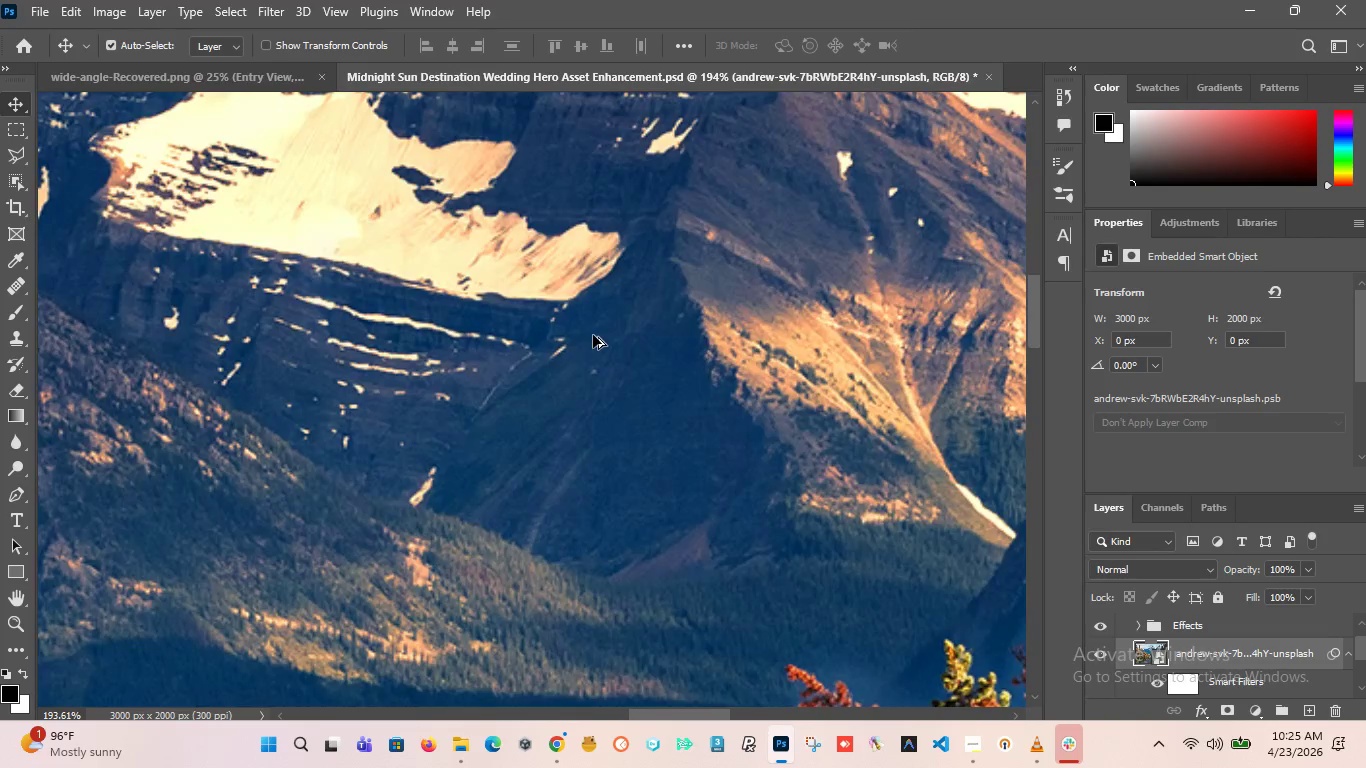 
scroll: coordinate [593, 336], scroll_direction: down, amount: 25.0
 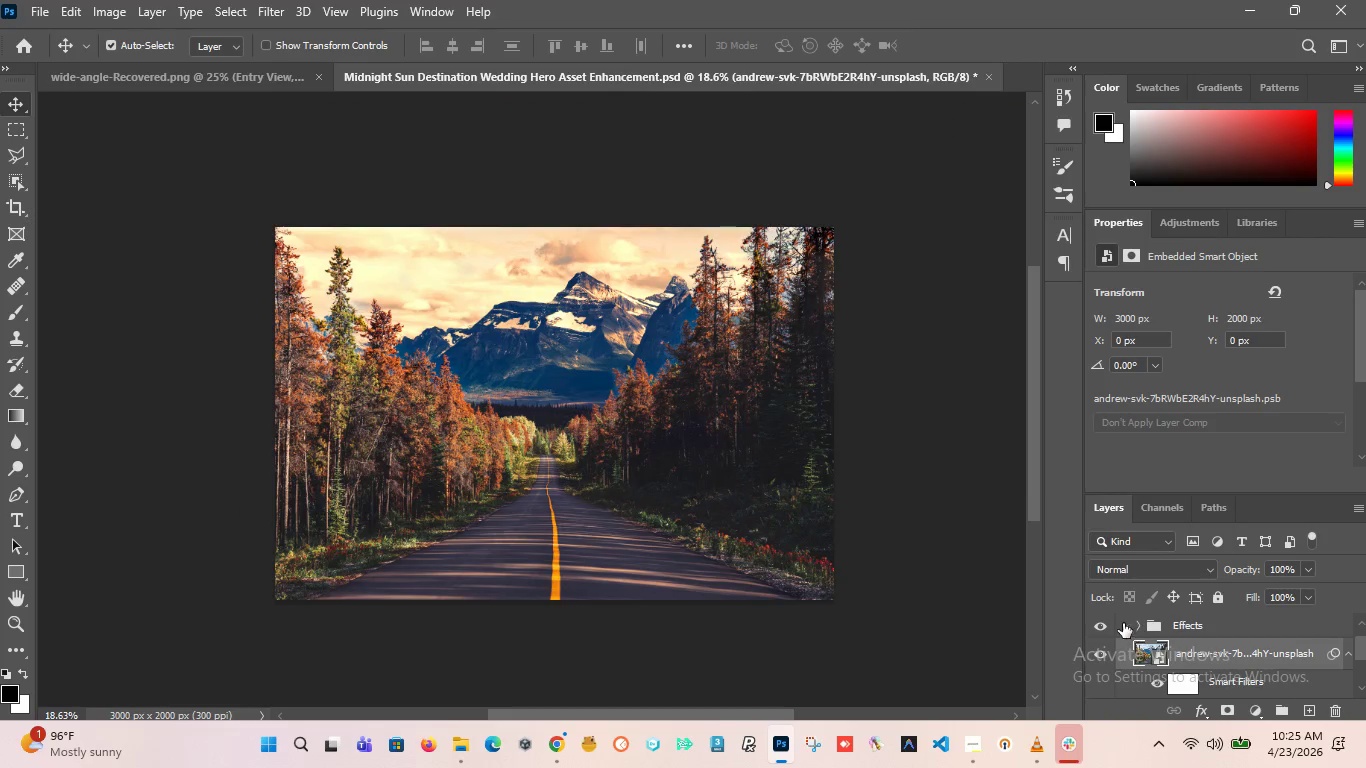 
left_click([1103, 623])
 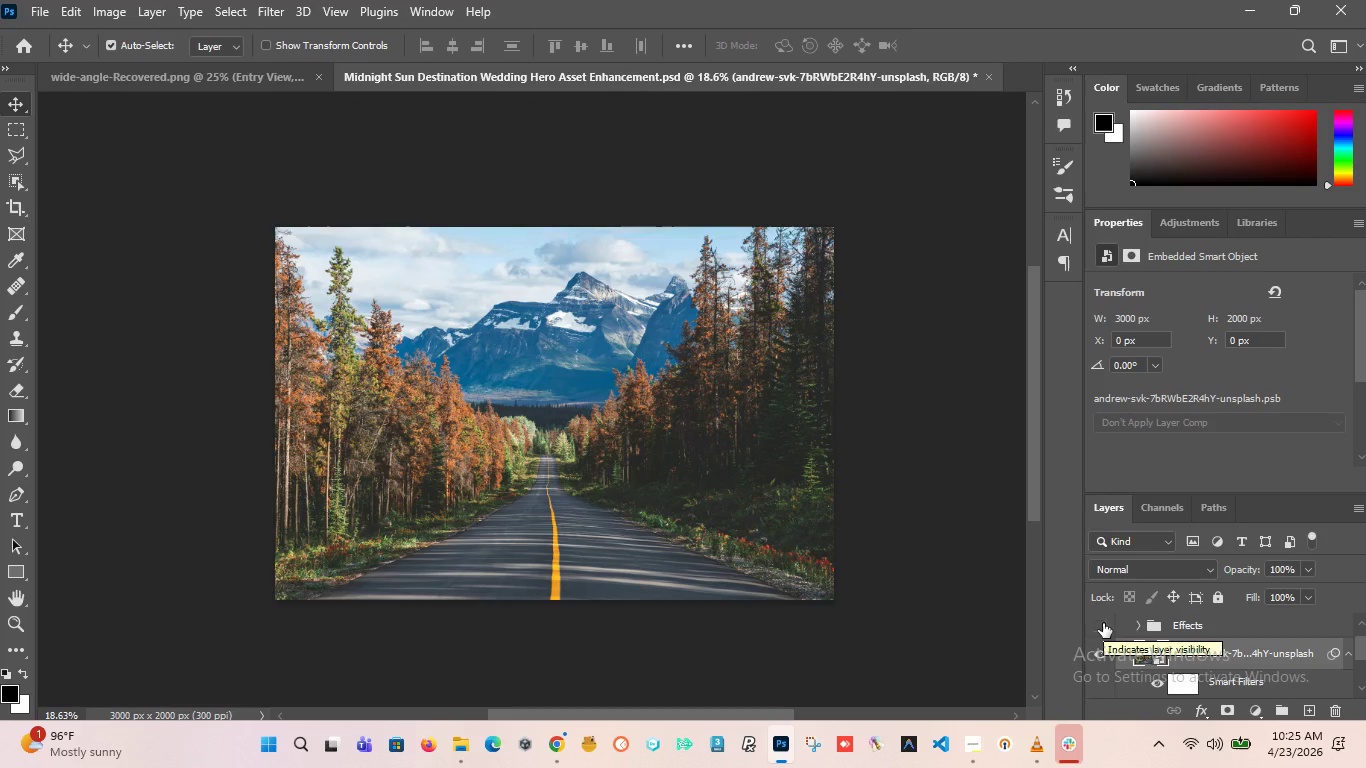 
left_click([1103, 623])
 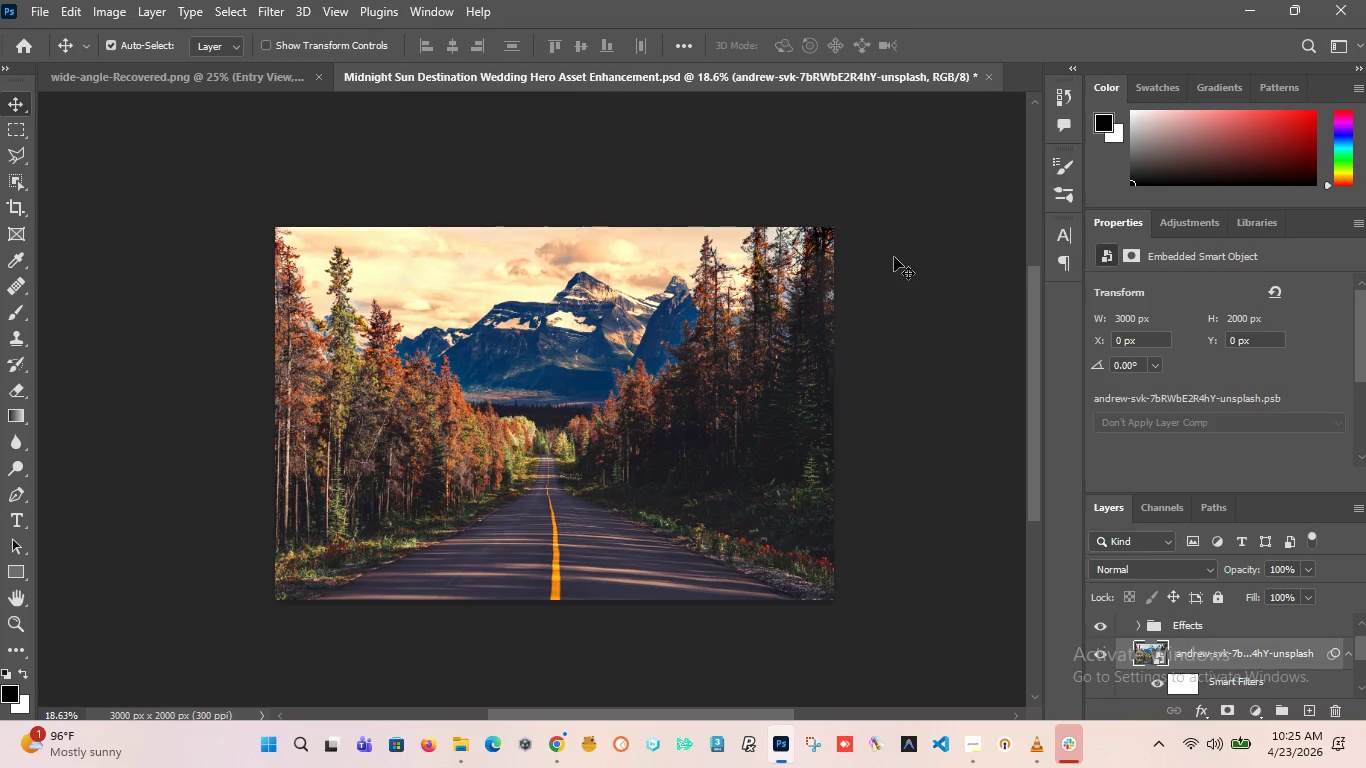 
scroll: coordinate [801, 332], scroll_direction: up, amount: 2.0
 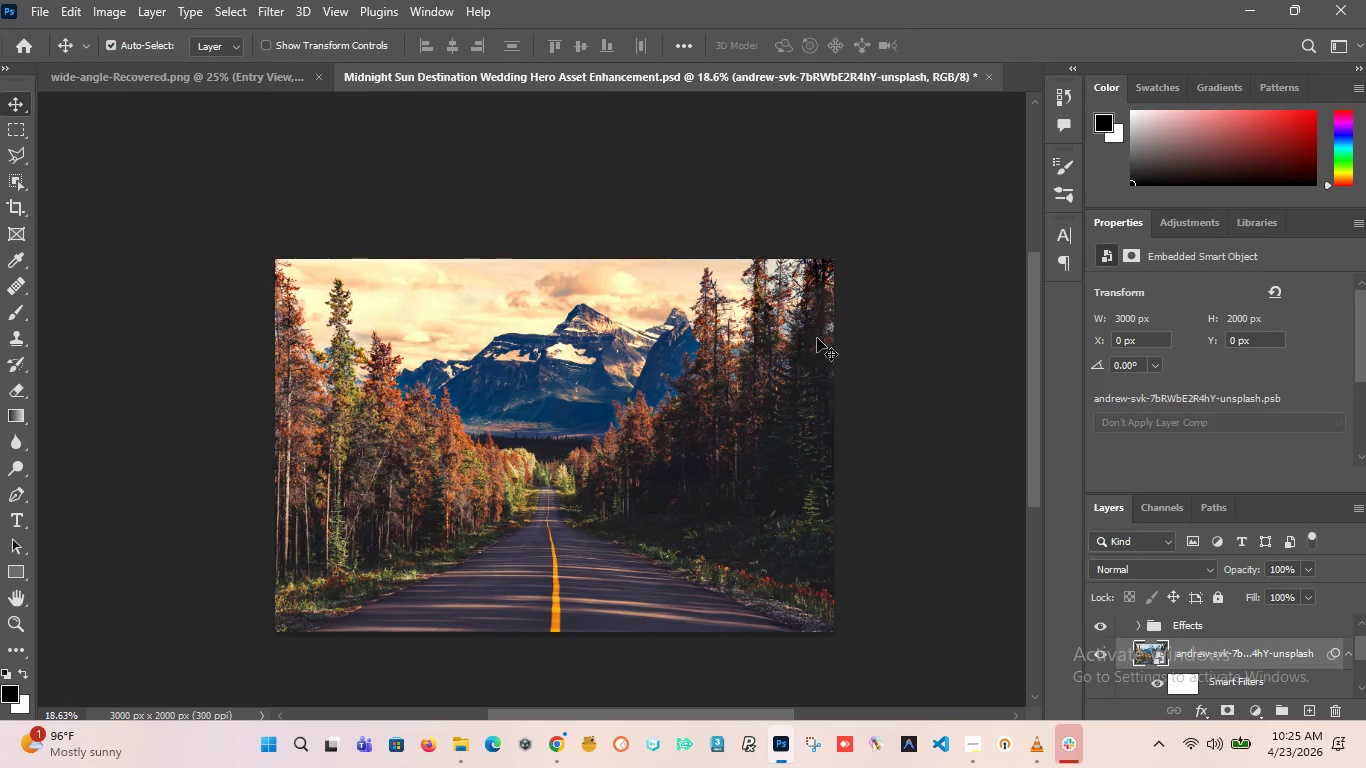 
scroll: coordinate [818, 339], scroll_direction: down, amount: 3.0
 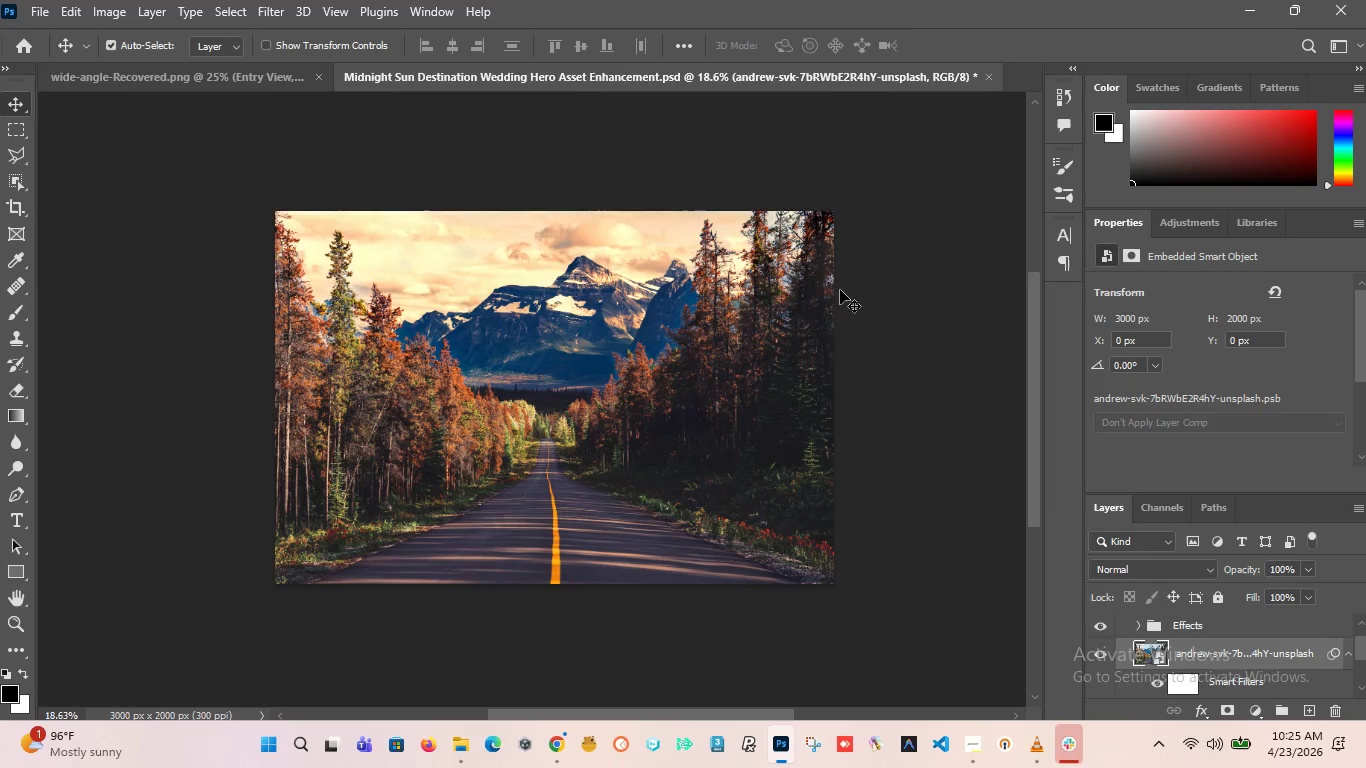 
wait(5.69)
 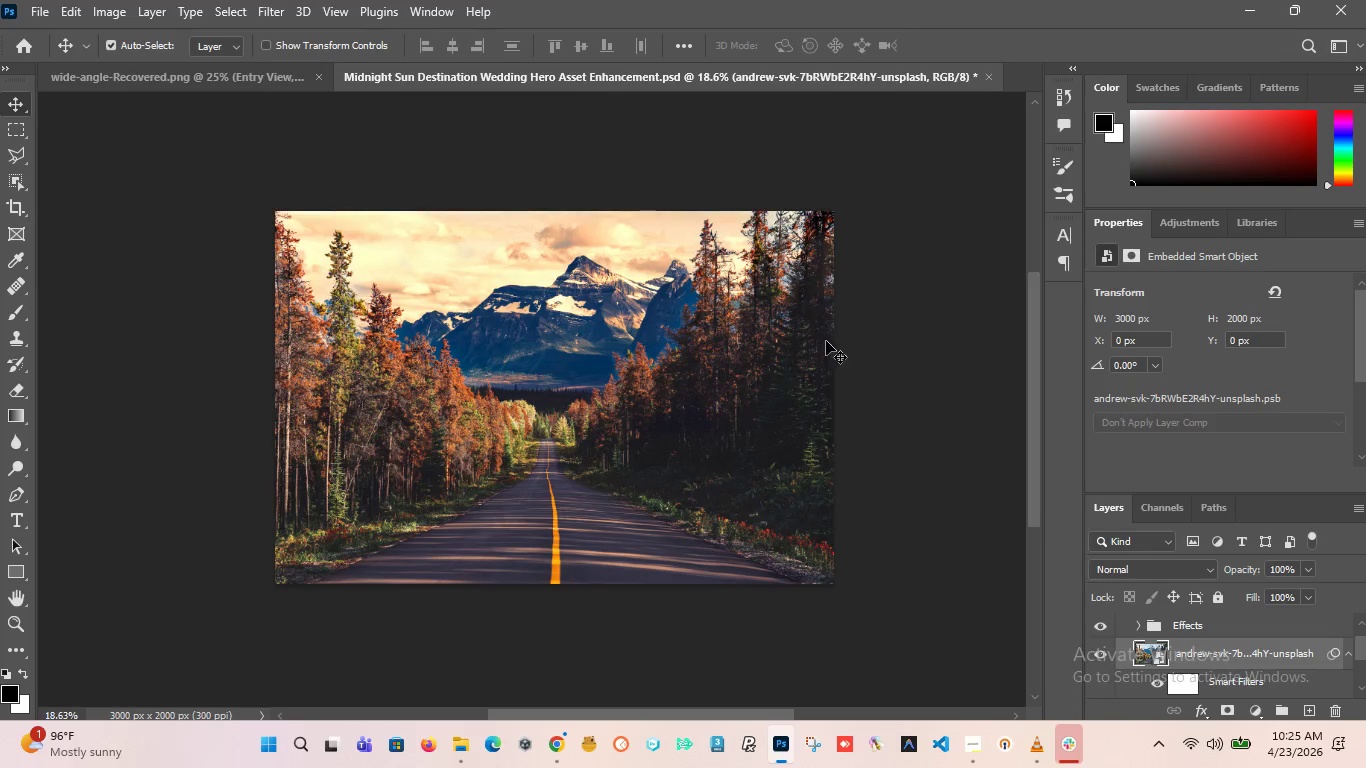 
hold_key(key=AltLeft, duration=1.69)
scroll: coordinate [604, 384], scroll_direction: up, amount: 1.0
 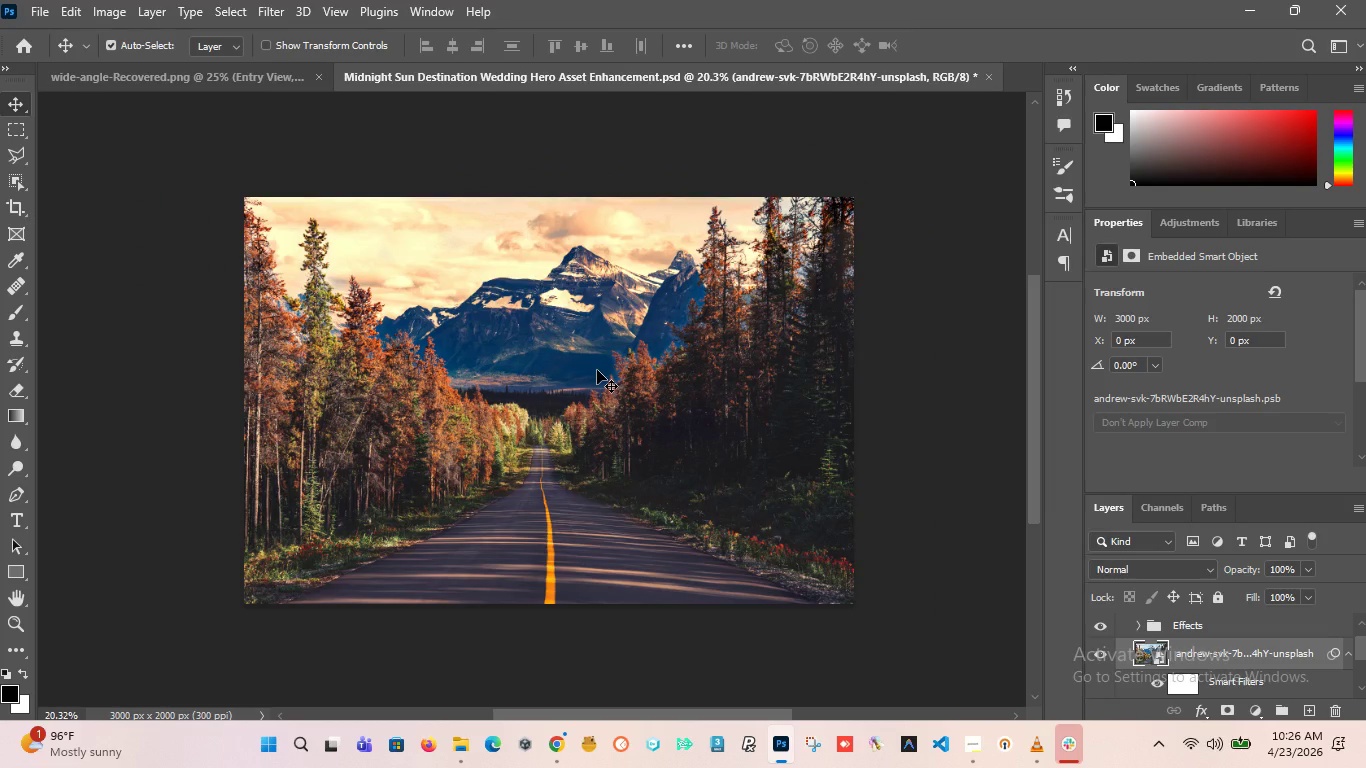 
hold_key(key=AltLeft, duration=7.11)
scroll: coordinate [554, 313], scroll_direction: down, amount: 2.0
 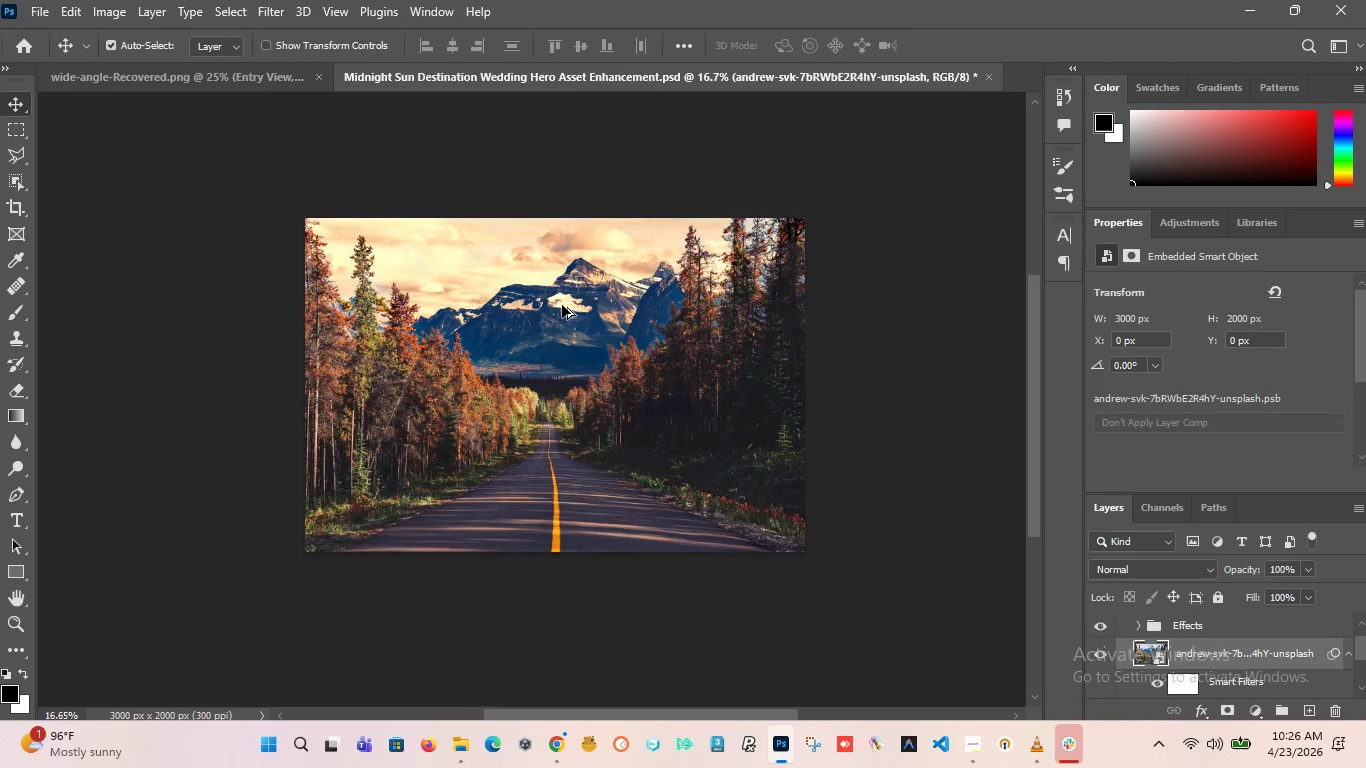 
scroll: coordinate [562, 305], scroll_direction: up, amount: 5.0
 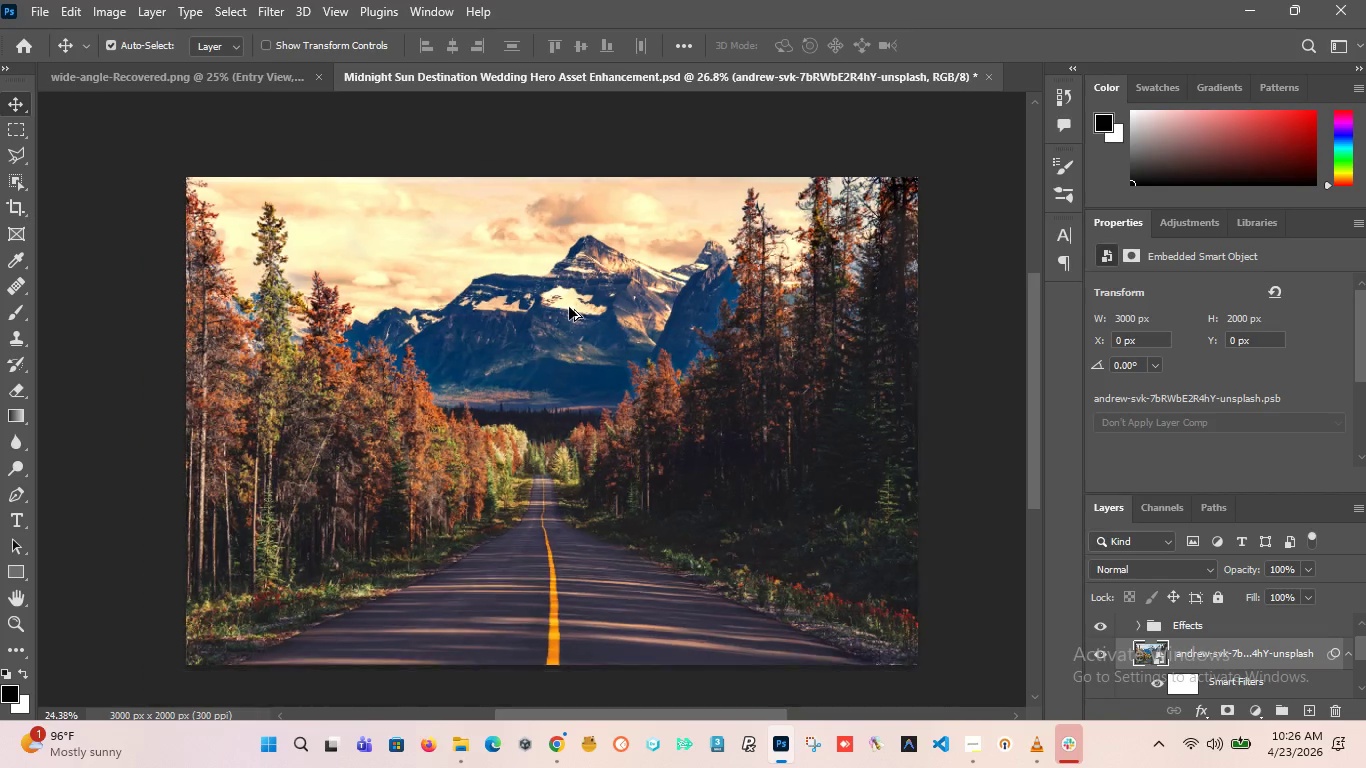 
scroll: coordinate [573, 312], scroll_direction: none, amount: 0.0
 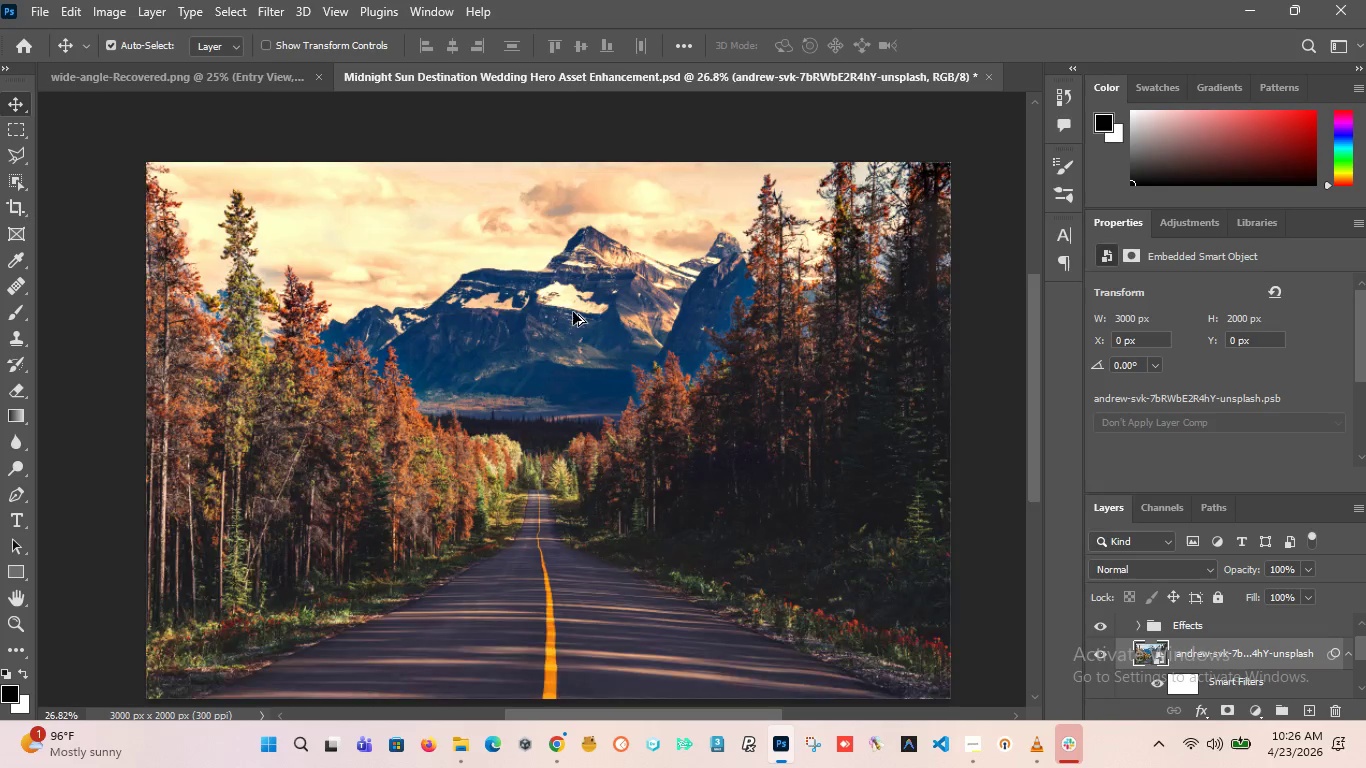 
scroll: coordinate [573, 312], scroll_direction: down, amount: 2.0
 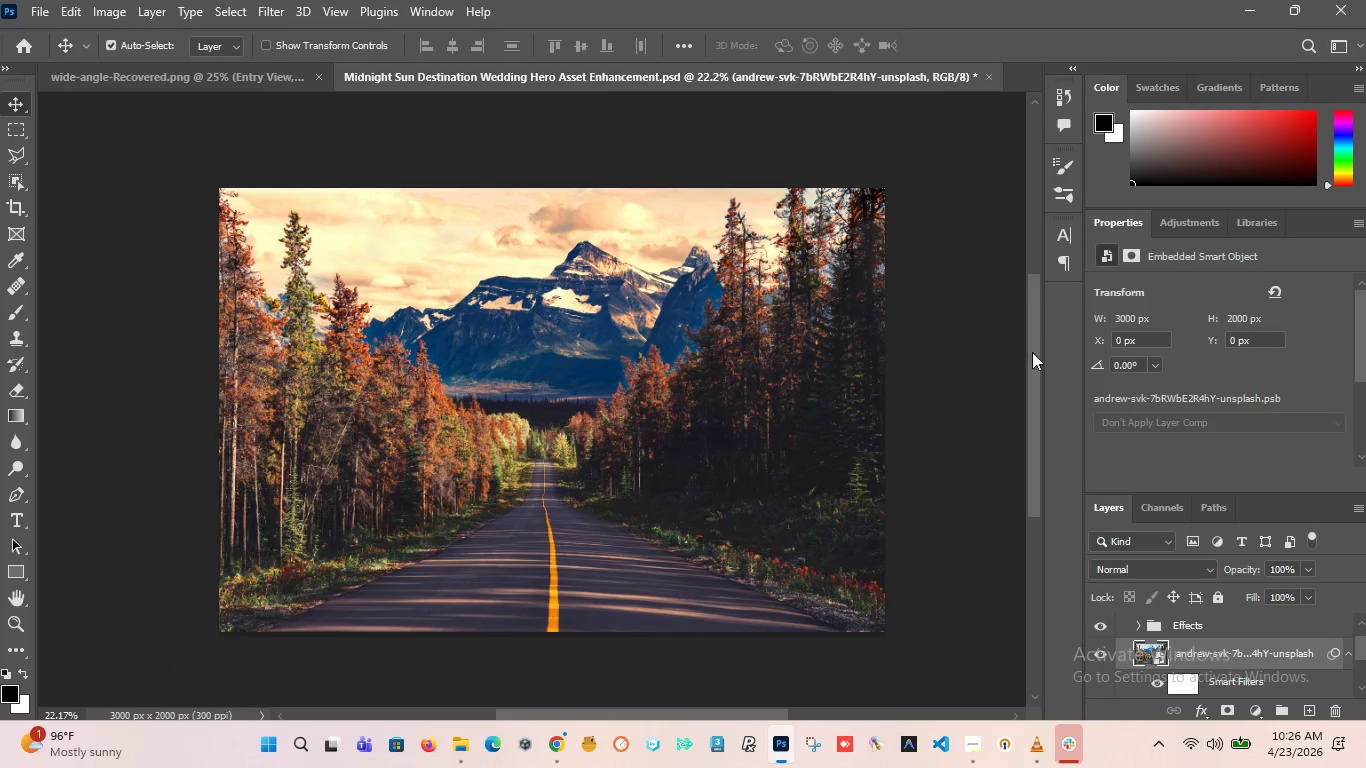 
left_click_drag(start_coordinate=[1034, 359], to_coordinate=[1040, 355])
 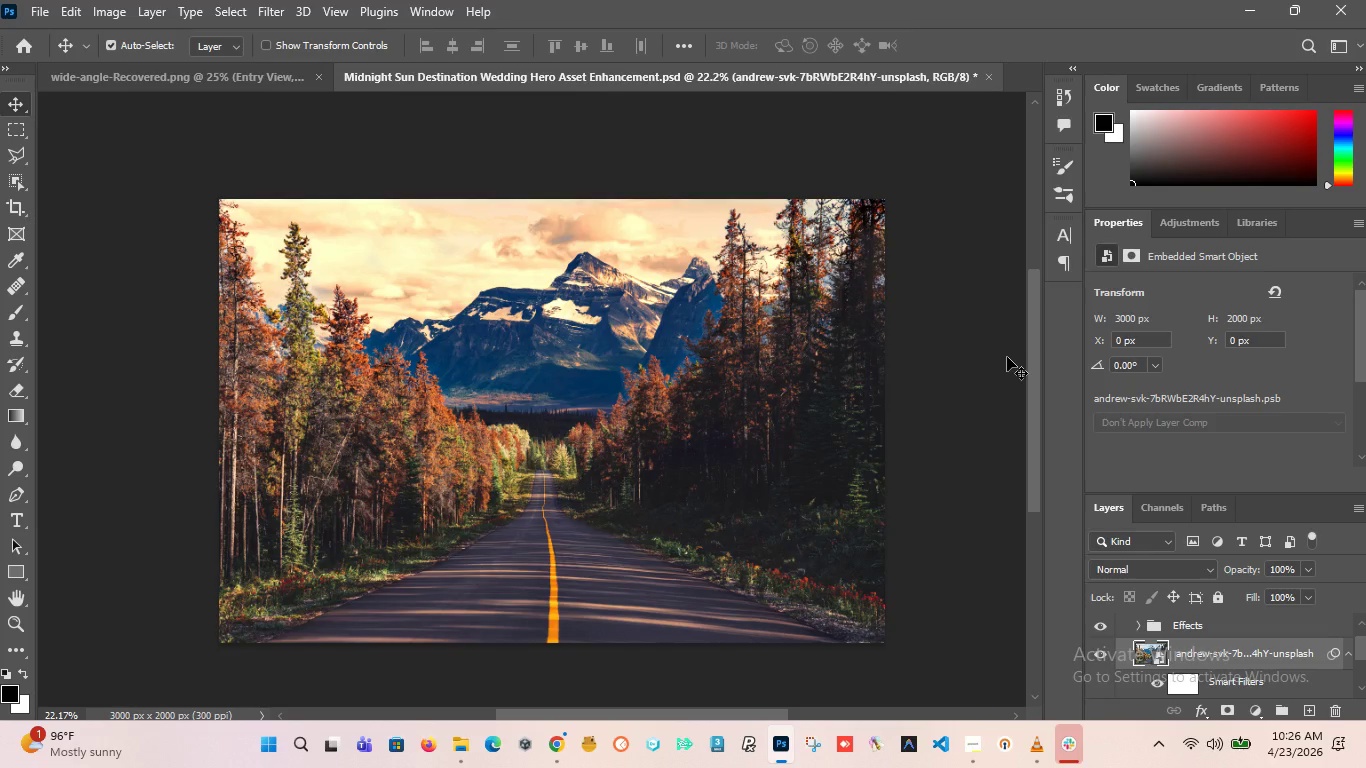 
wait(8.69)
 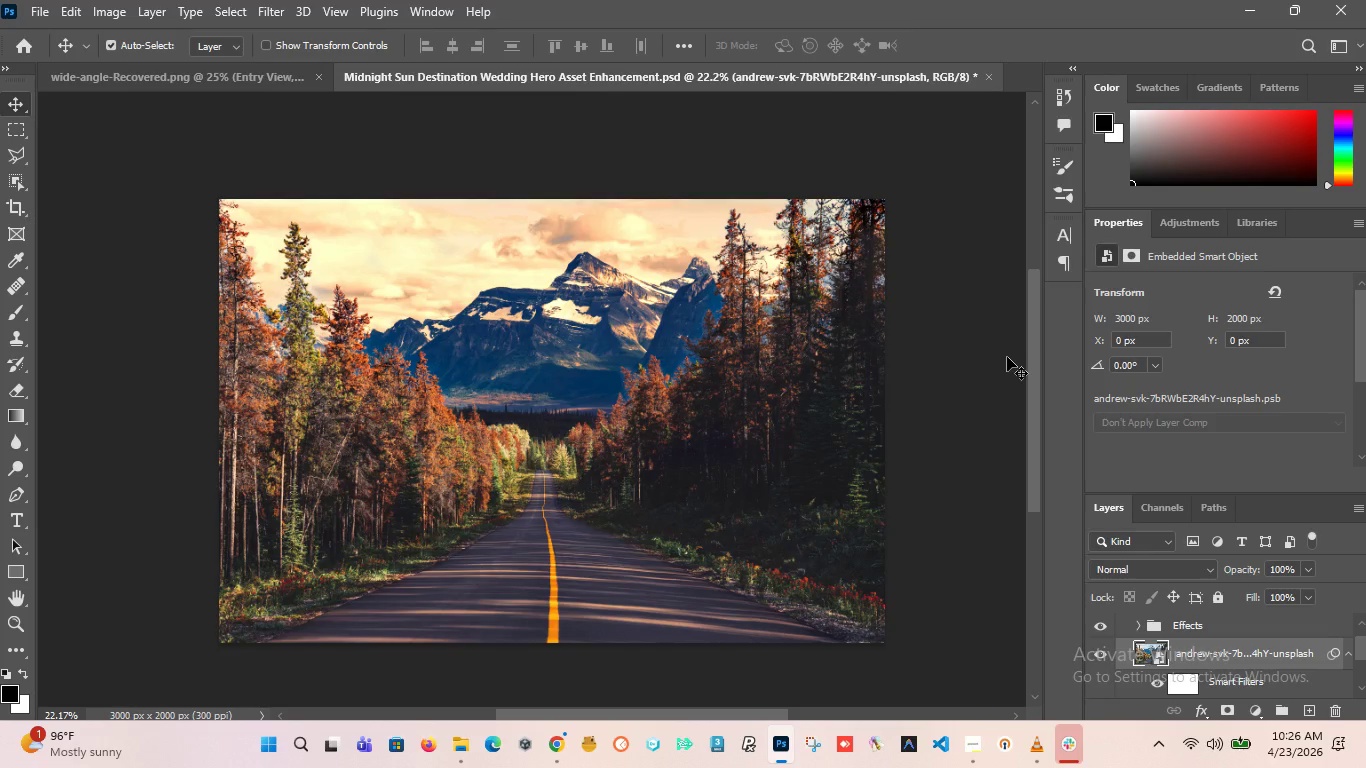 
left_click([980, 748])